 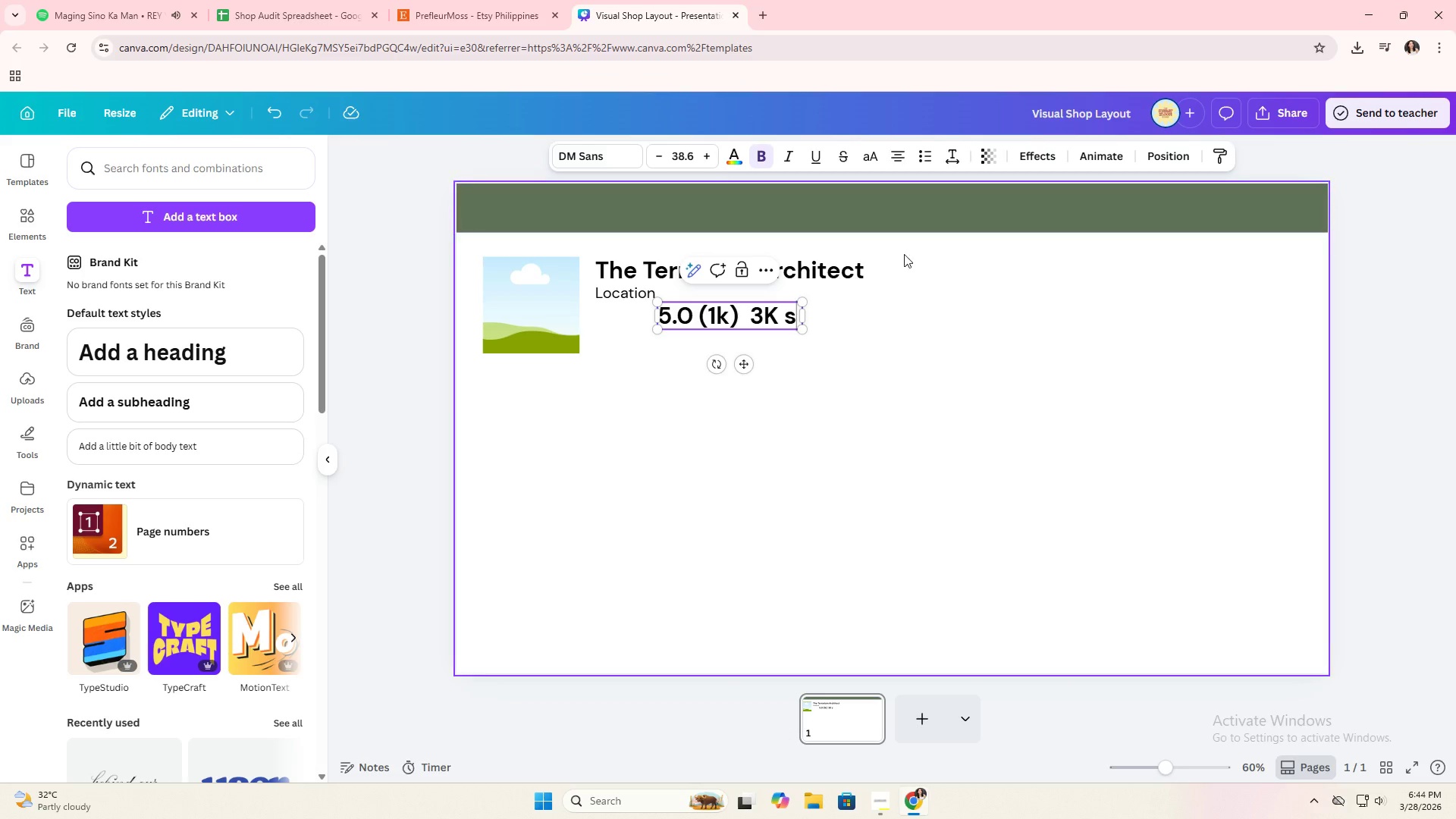 
left_click([799, 318])
 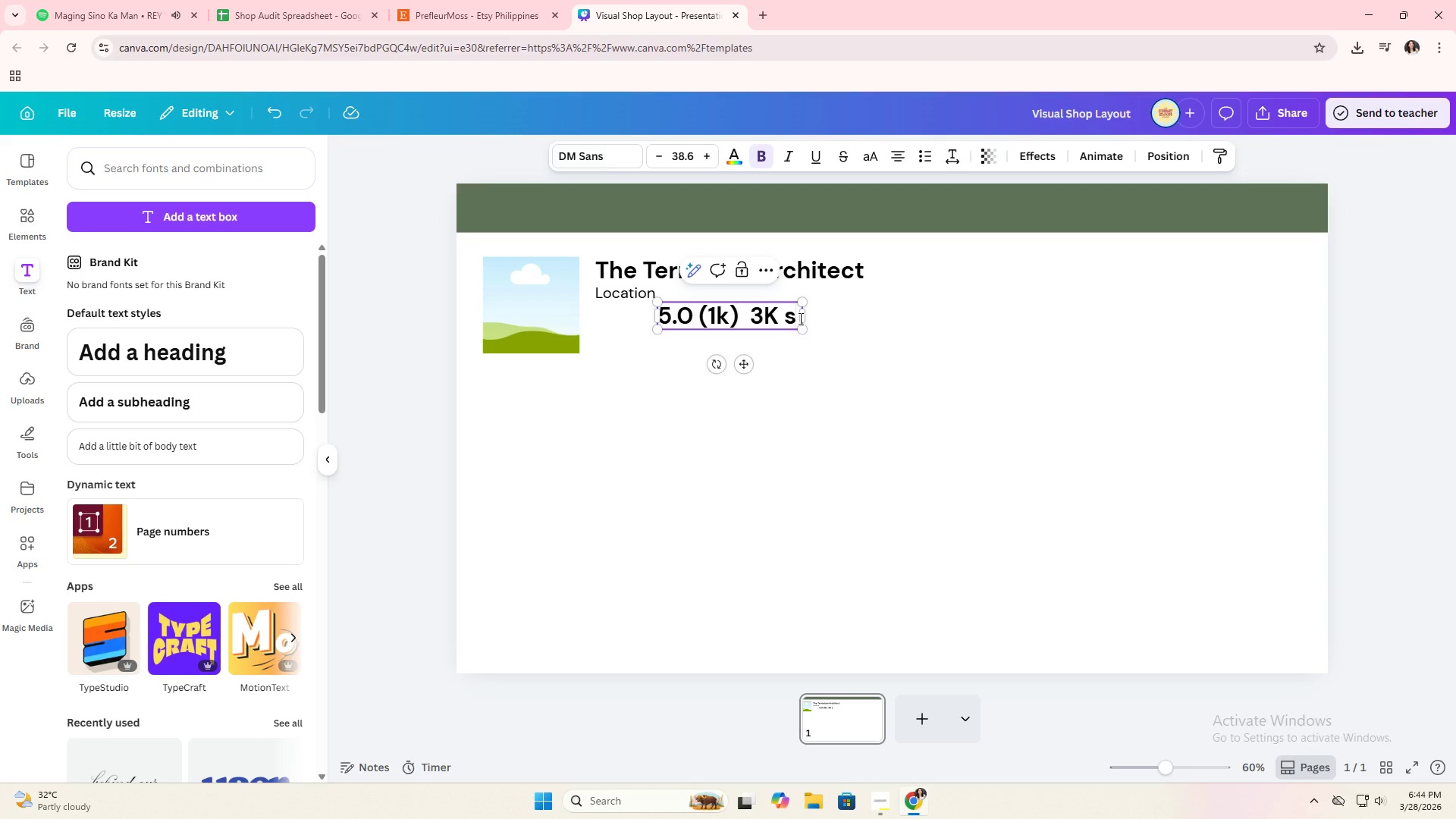 
key(Backspace)
key(Backspace)
key(Backspace)
key(Backspace)
type(K SALES)
 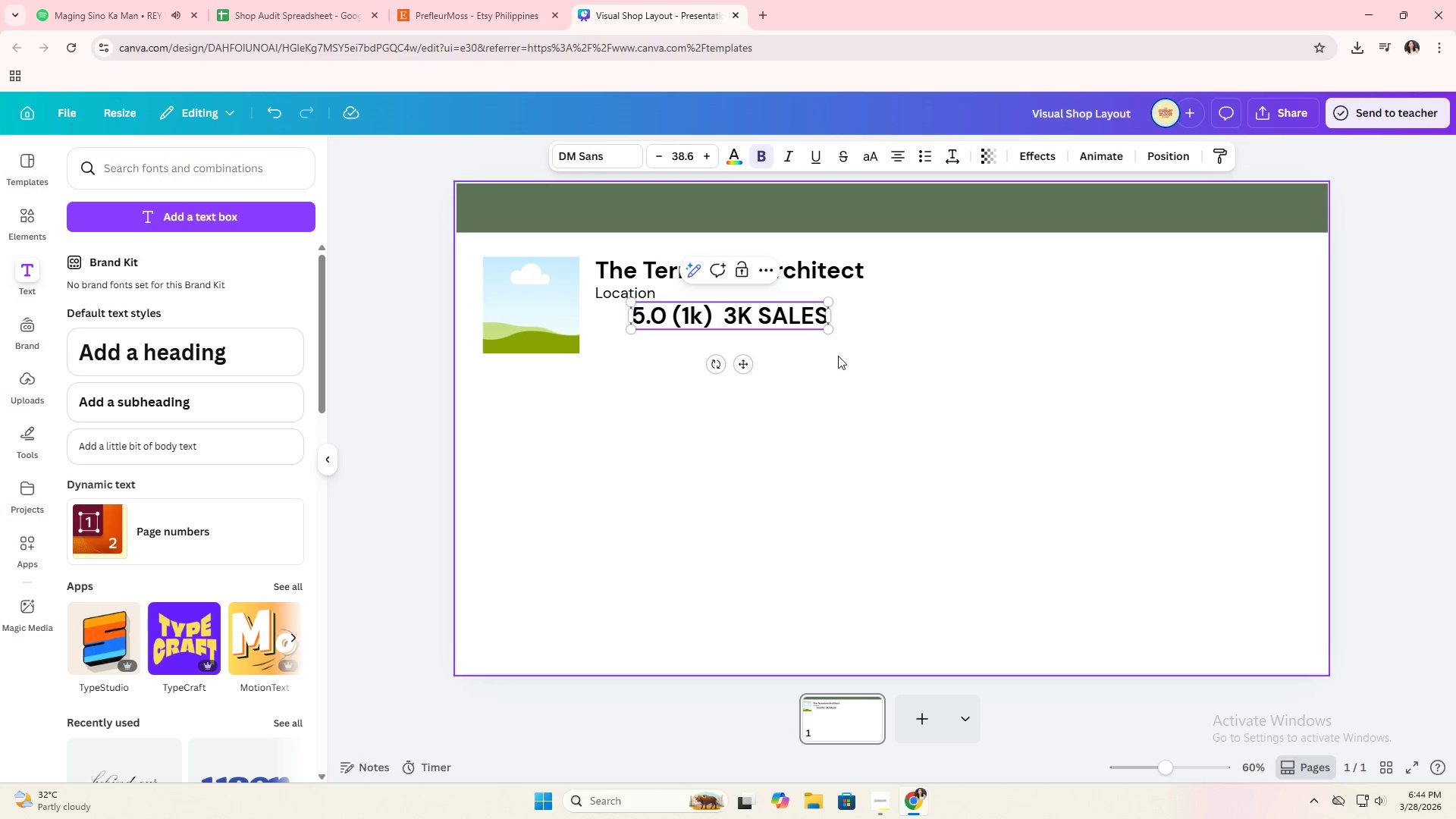 
key(Backspace)
key(Backspace)
key(Backspace)
key(Backspace)
key(Backspace)
key(Backspace)
key(Backspace)
type(k sales)
 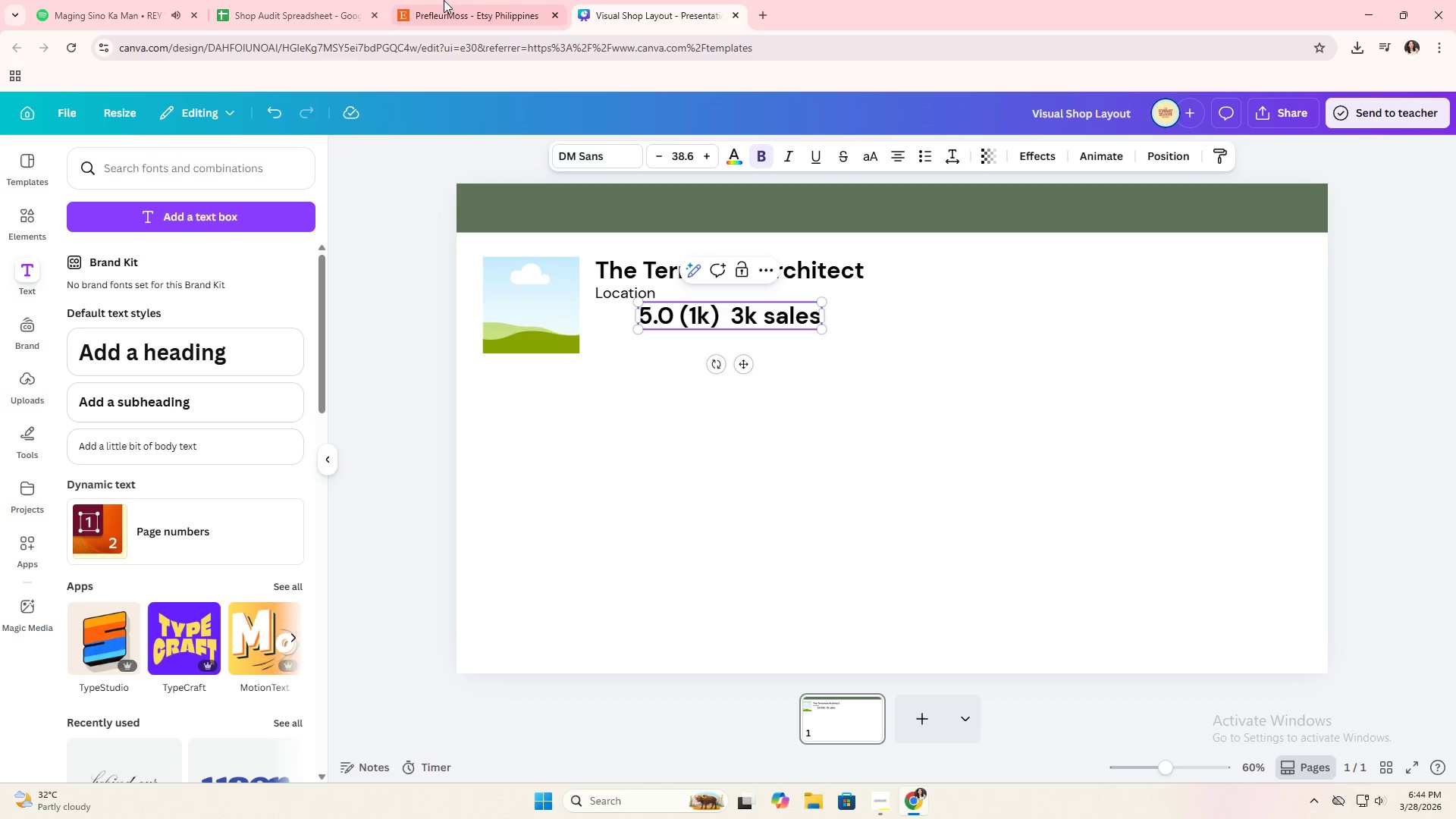 
left_click([429, 0])
 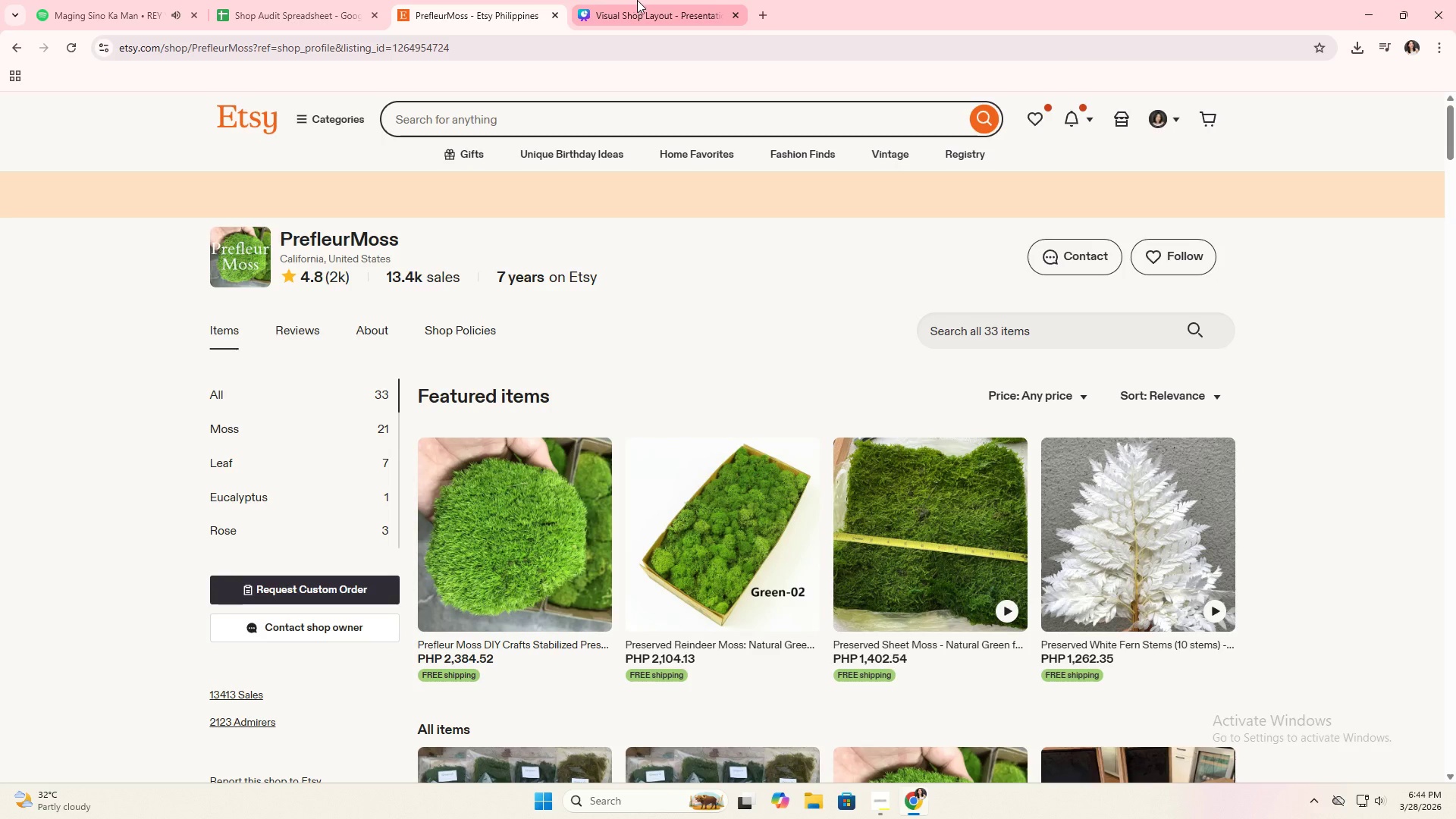 
left_click([638, 0])
 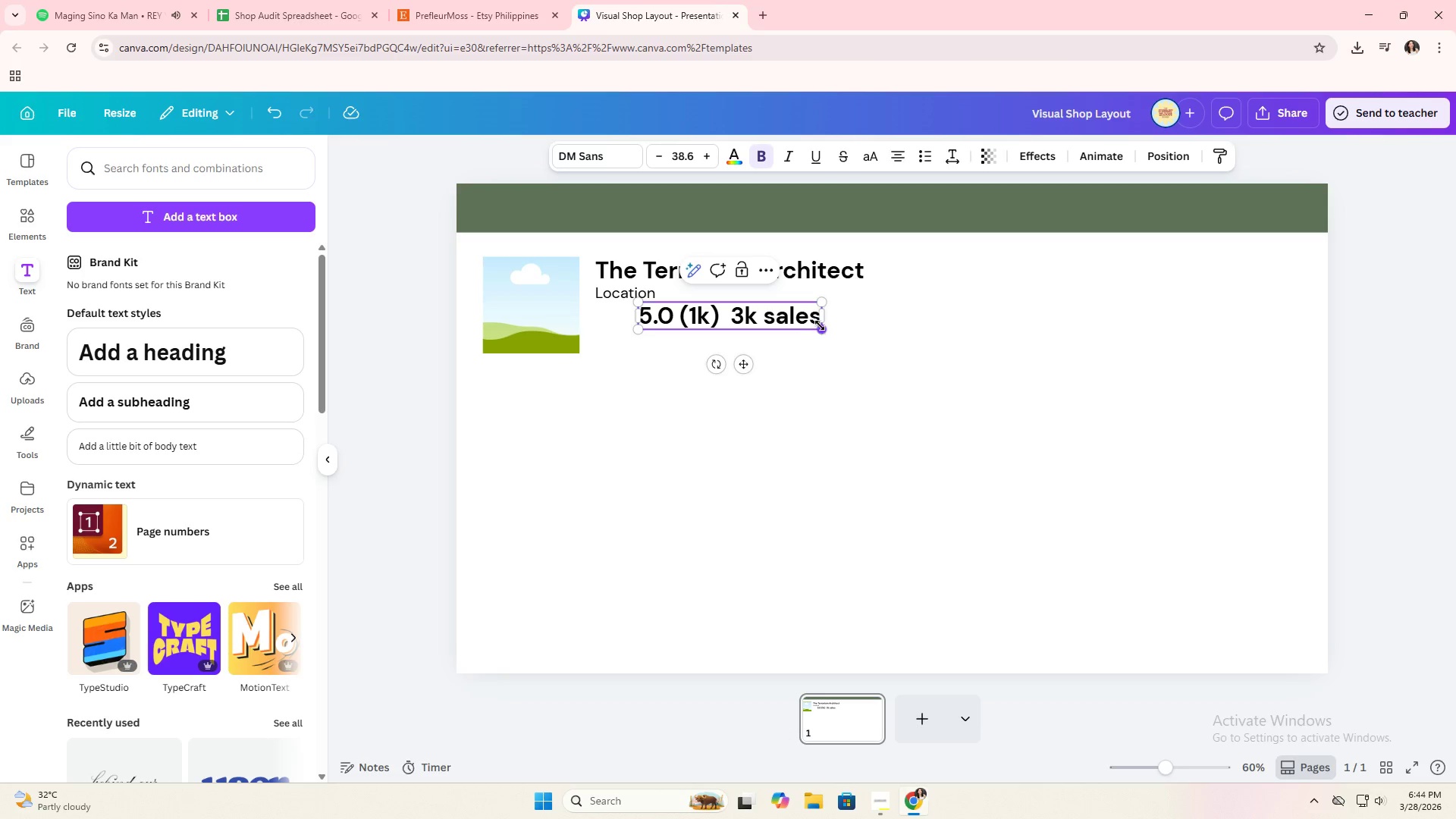 
key(Alt+AltLeft)
 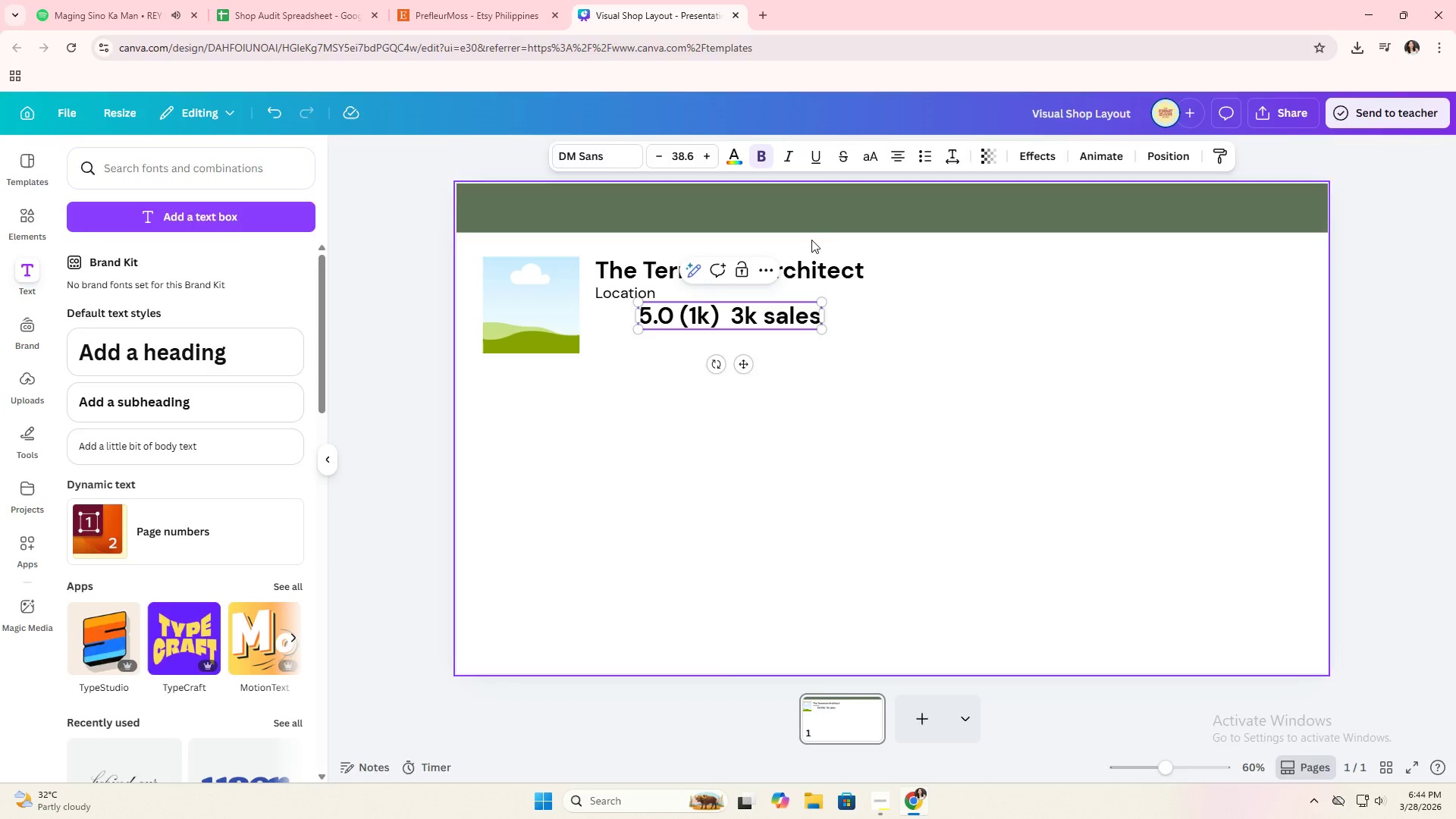 
key(Alt+Tab)